 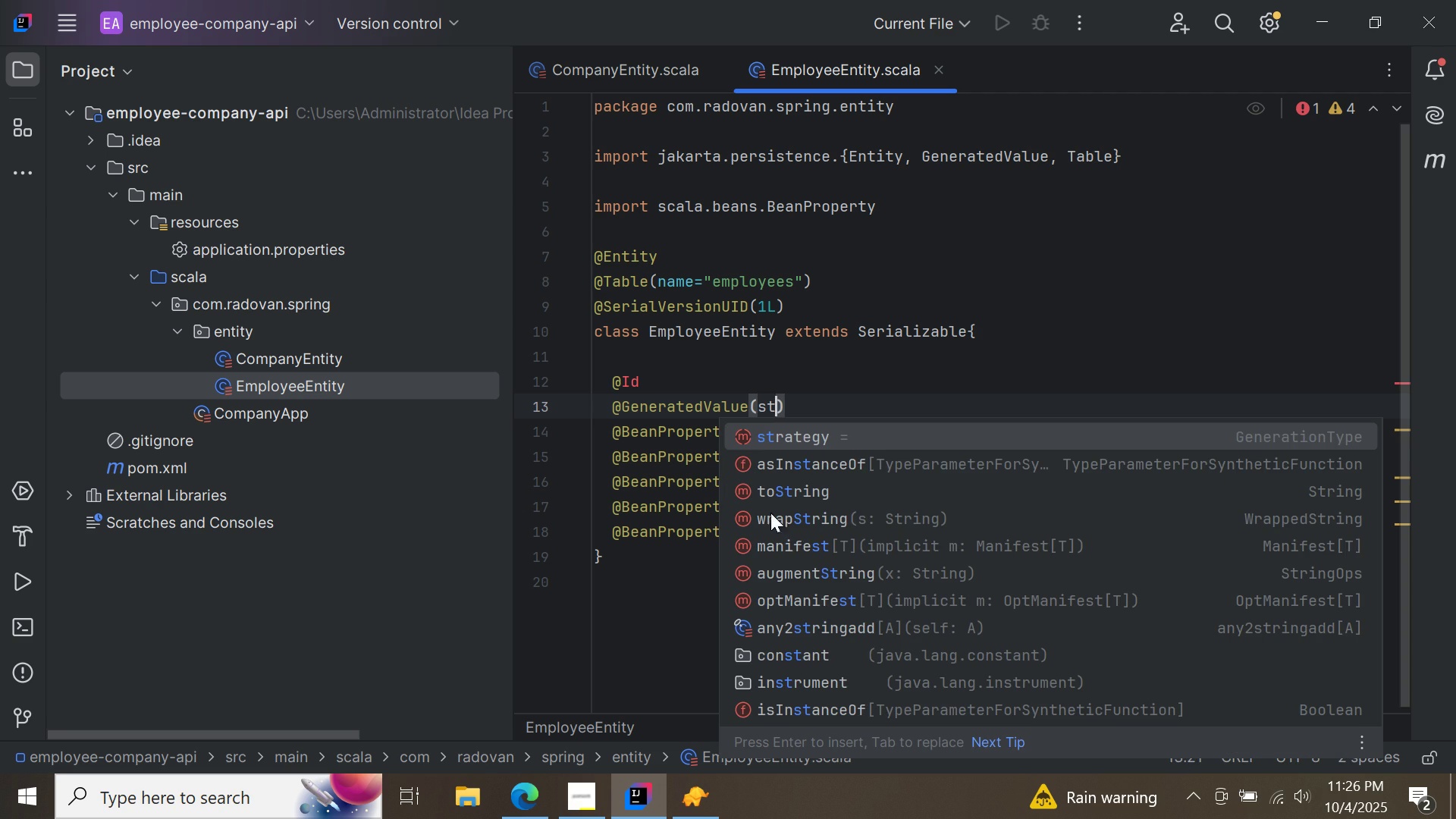 
double_click([844, 436])
 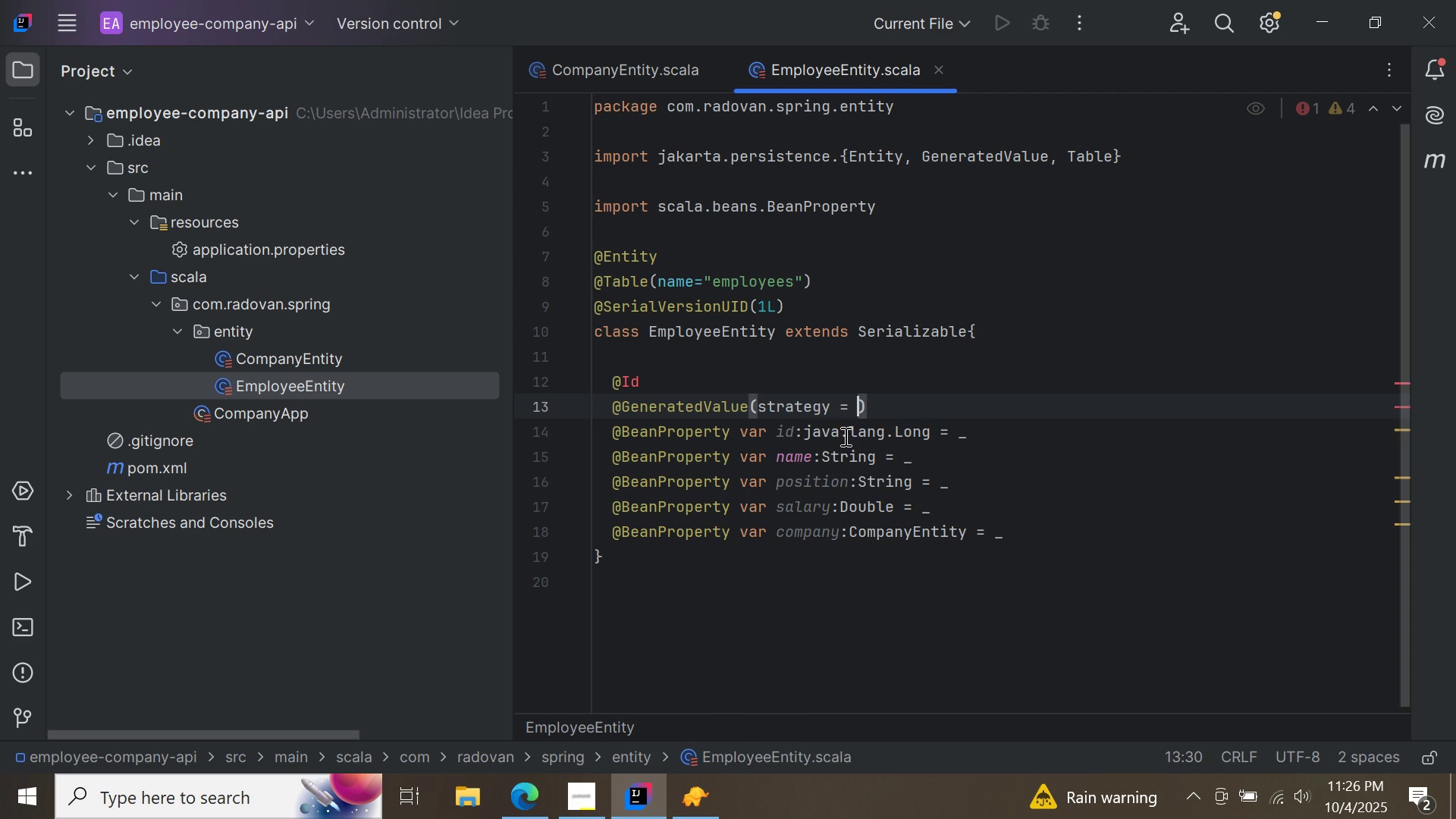 
key(Control+ControlLeft)
 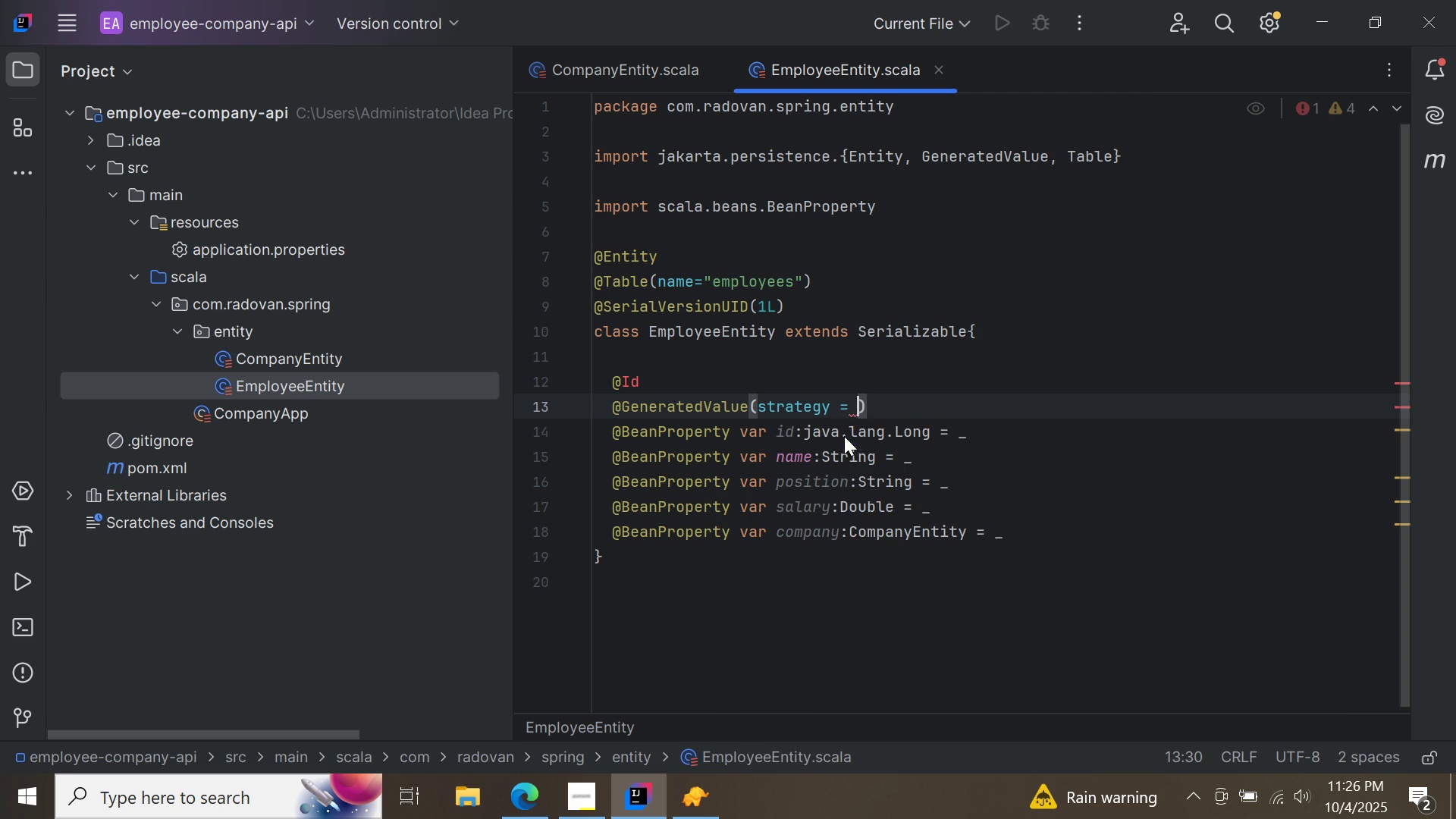 
key(Control+Space)
 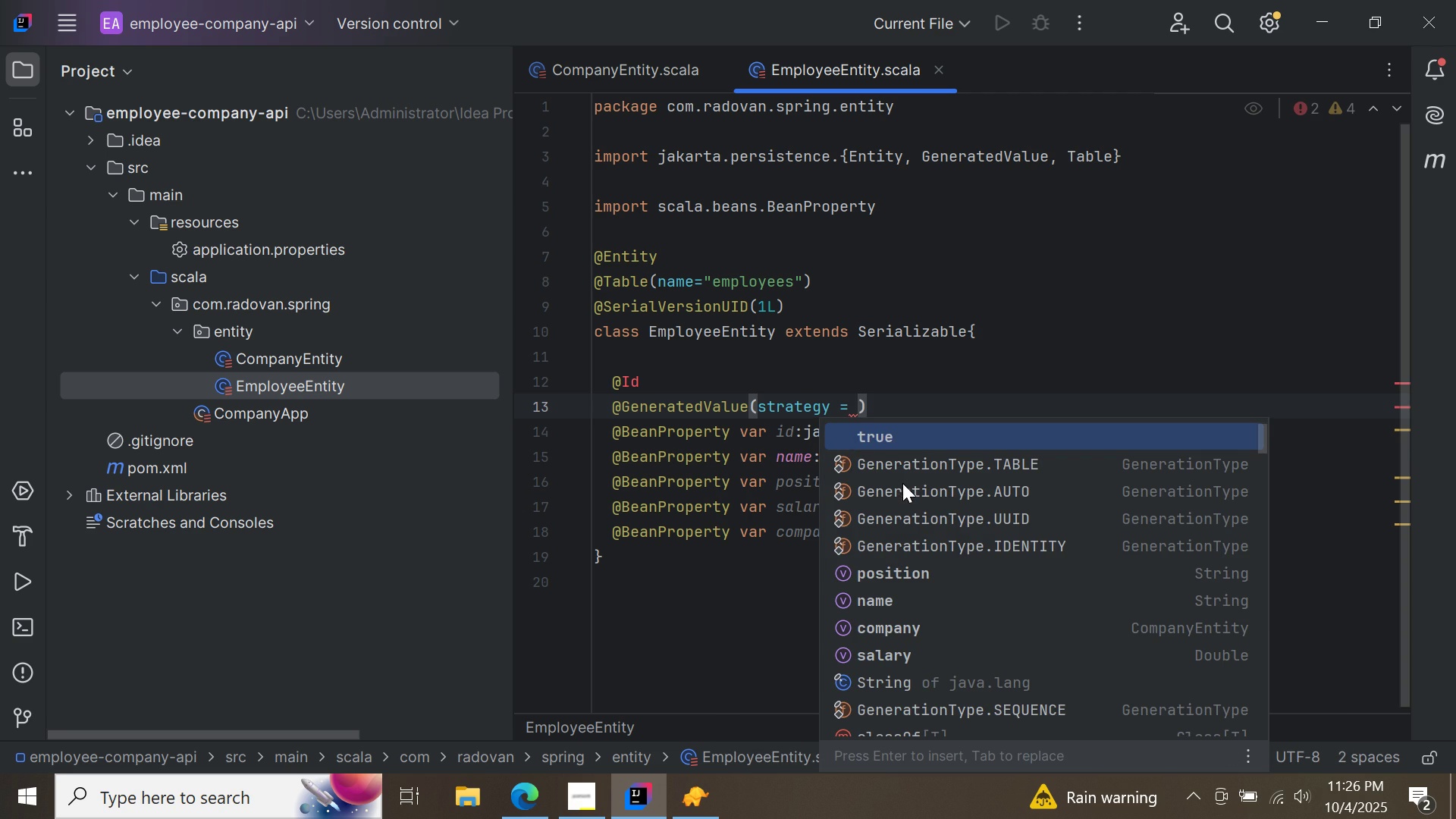 
double_click([902, 483])
 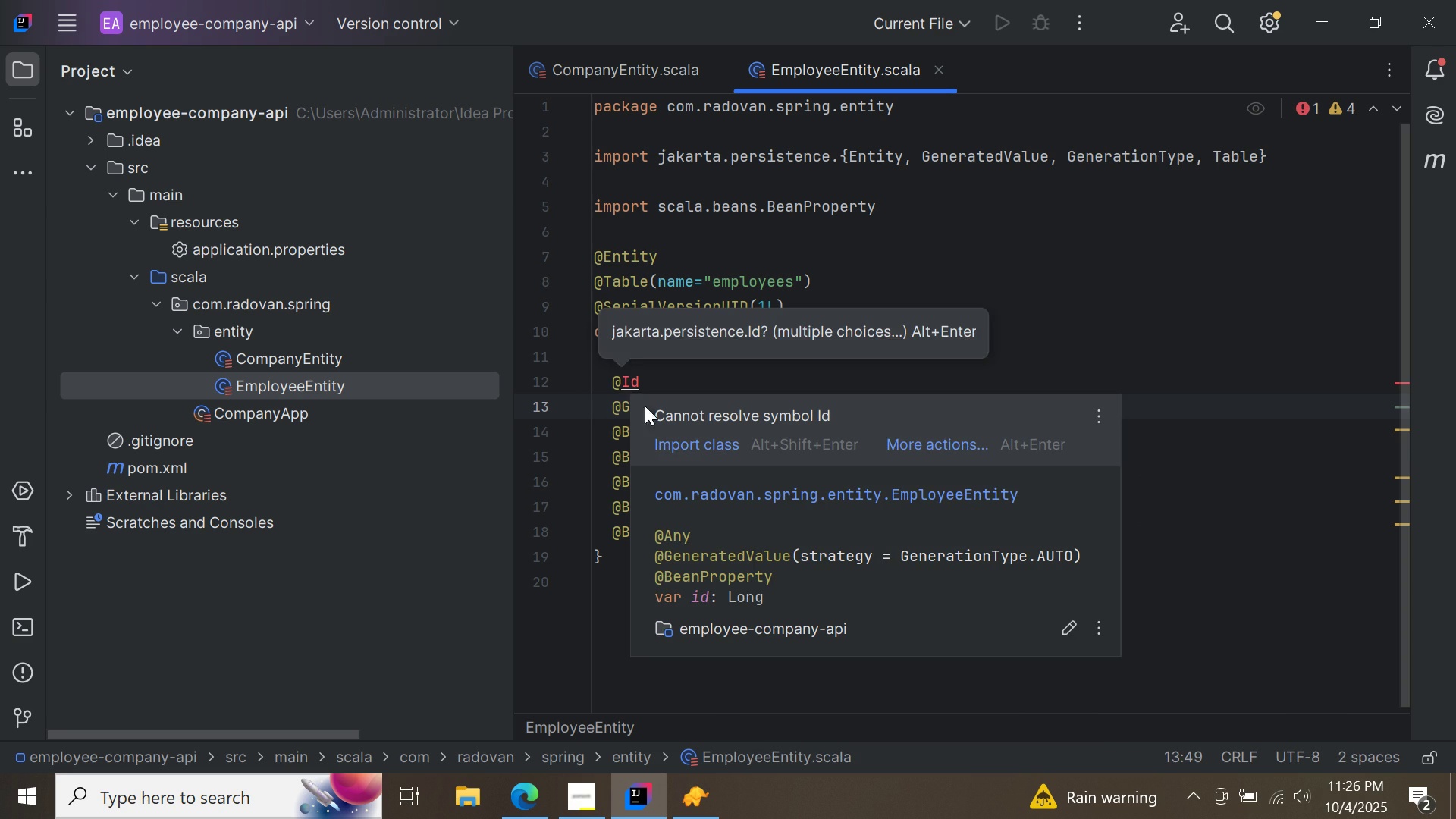 
left_click([676, 446])
 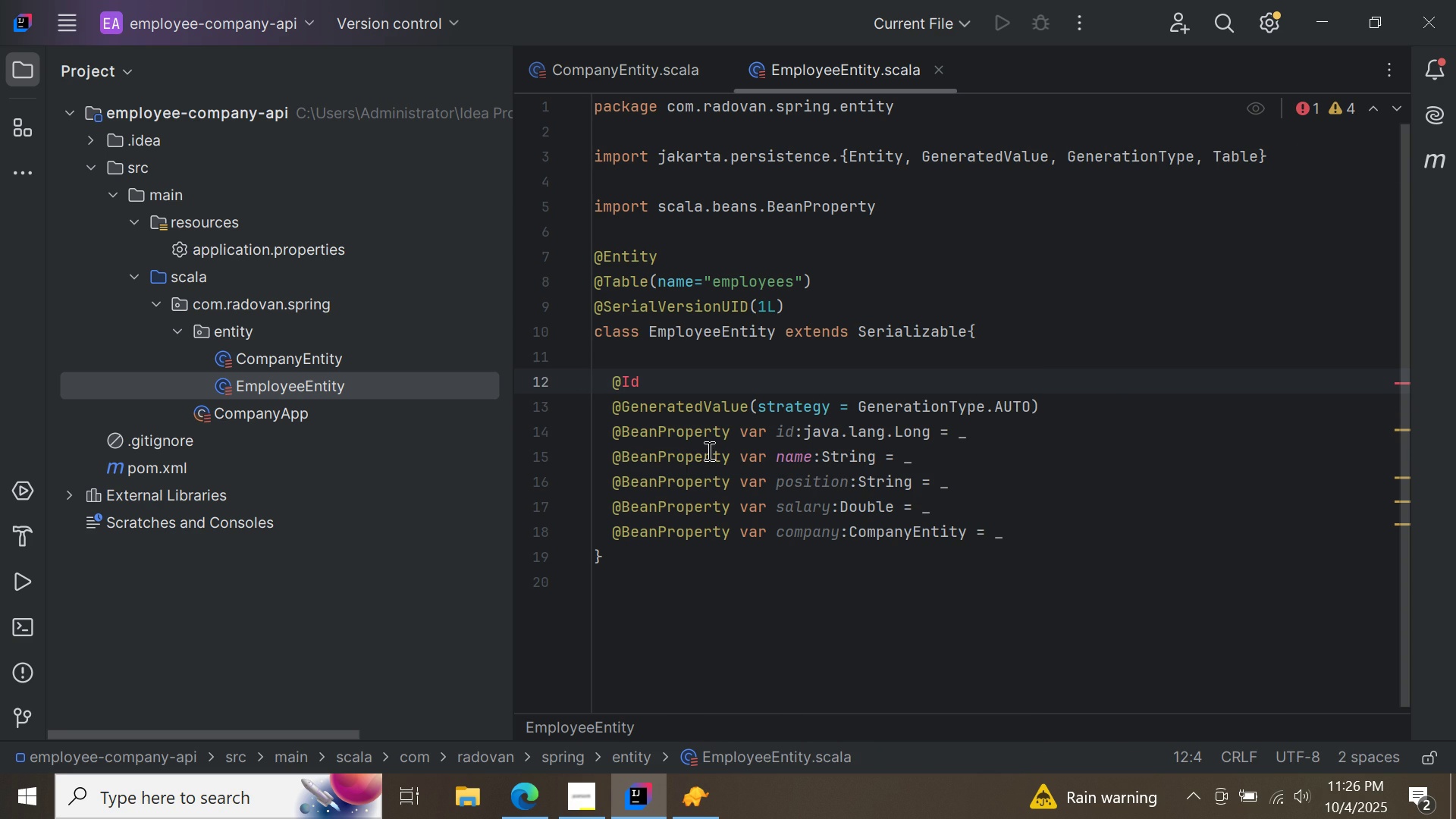 
left_click([708, 450])
 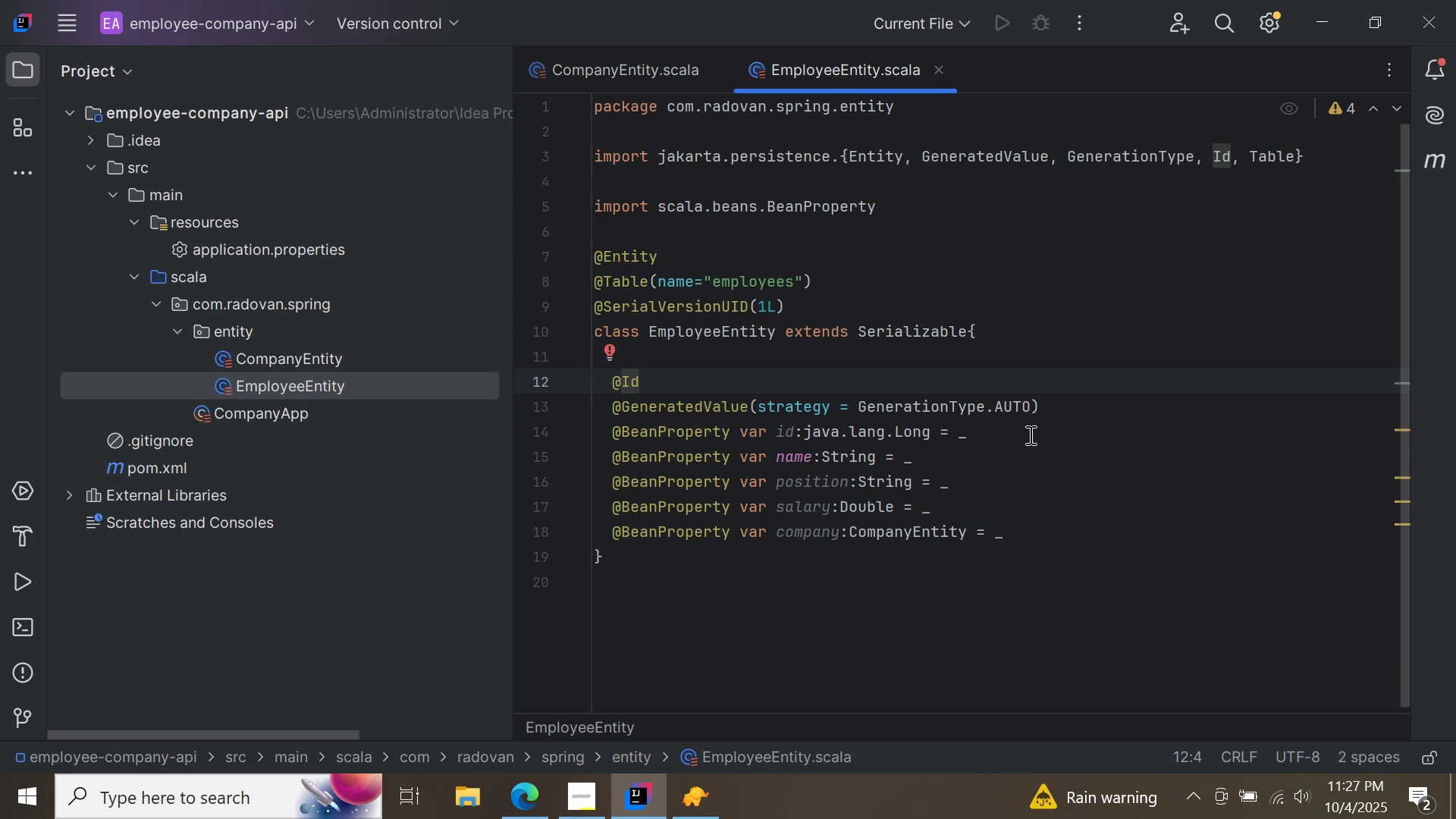 
left_click([1030, 435])
 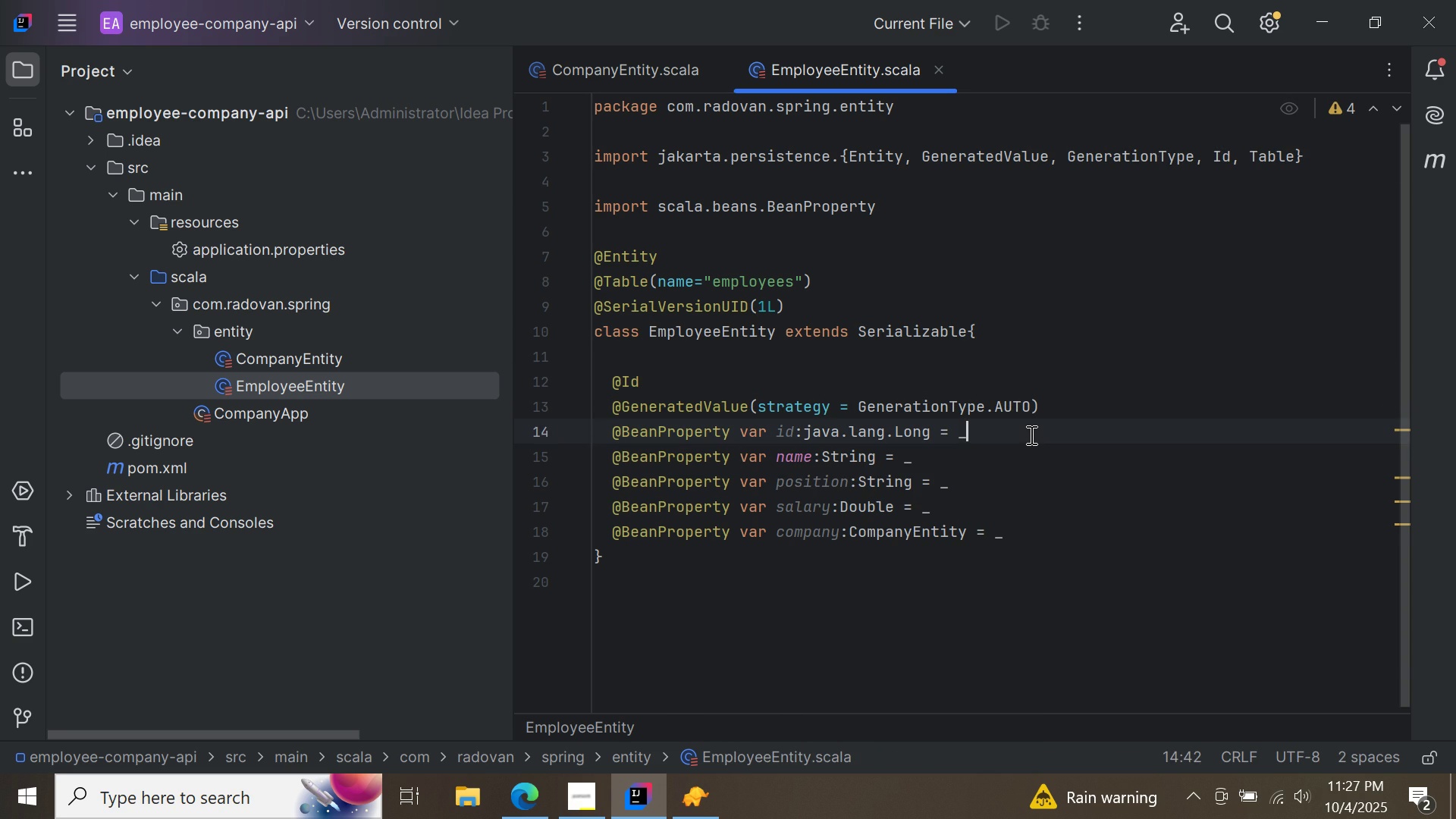 
key(Enter)
 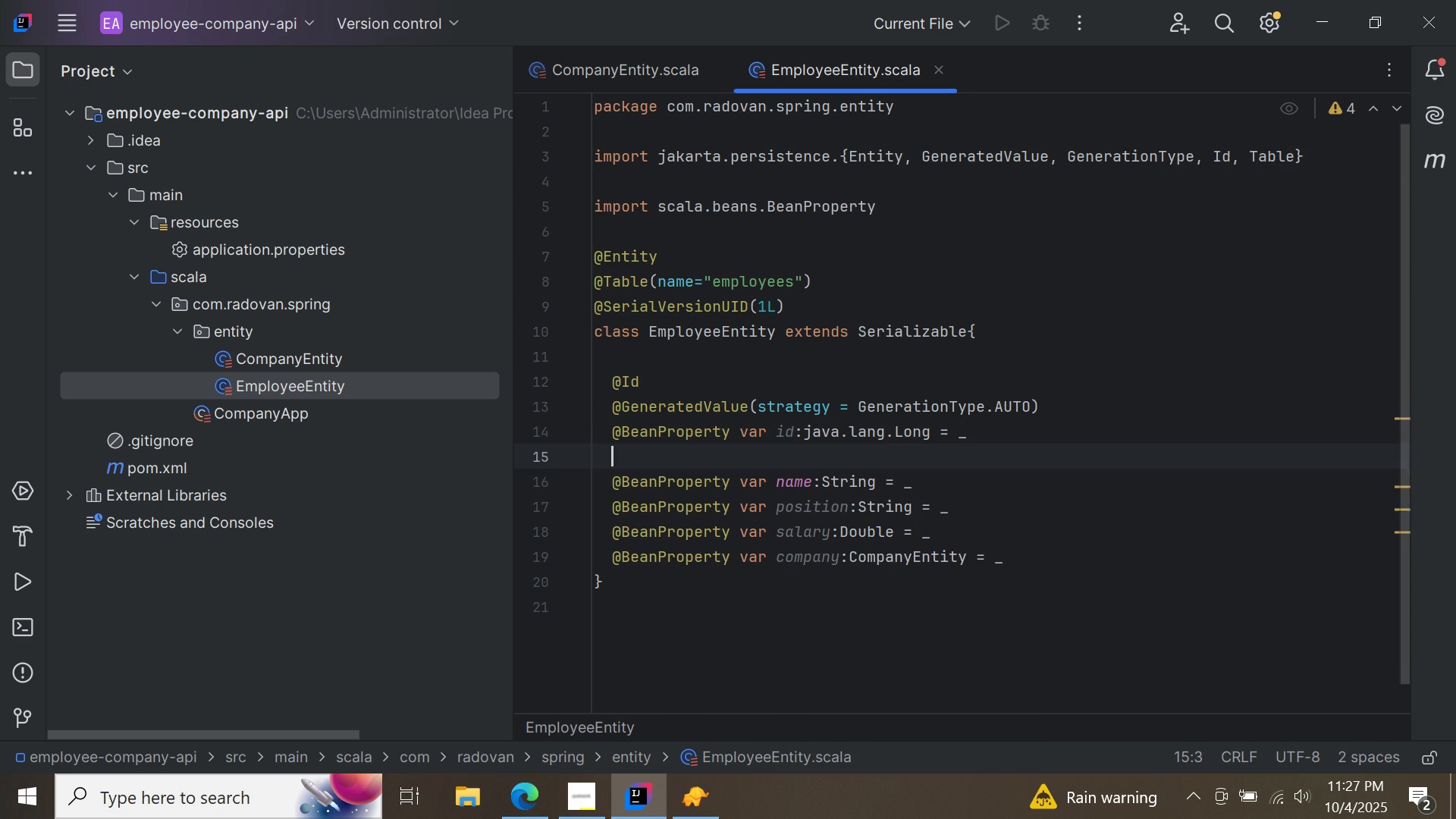 
key(Enter)